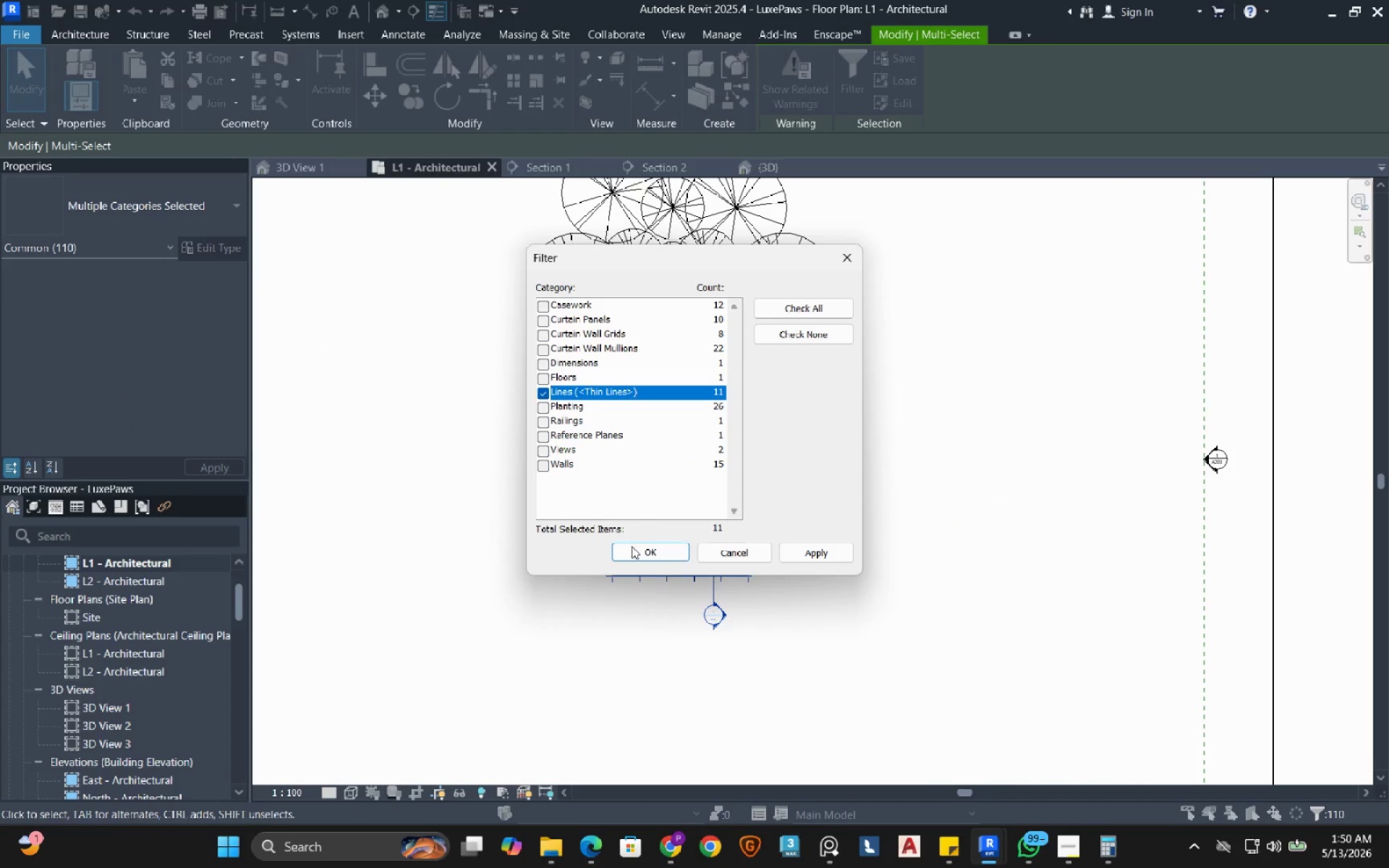 
left_click([632, 548])
 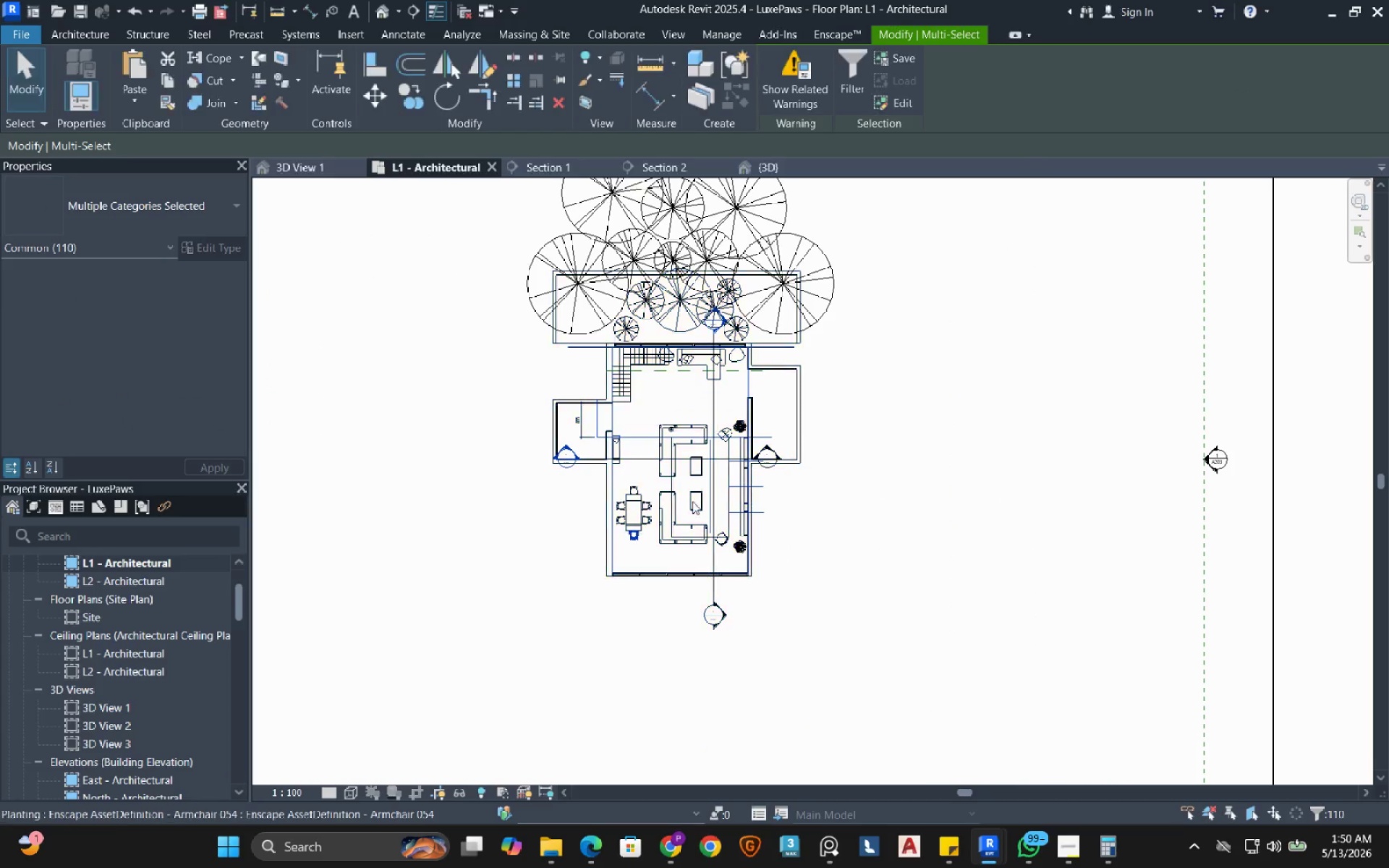 
key(D)
 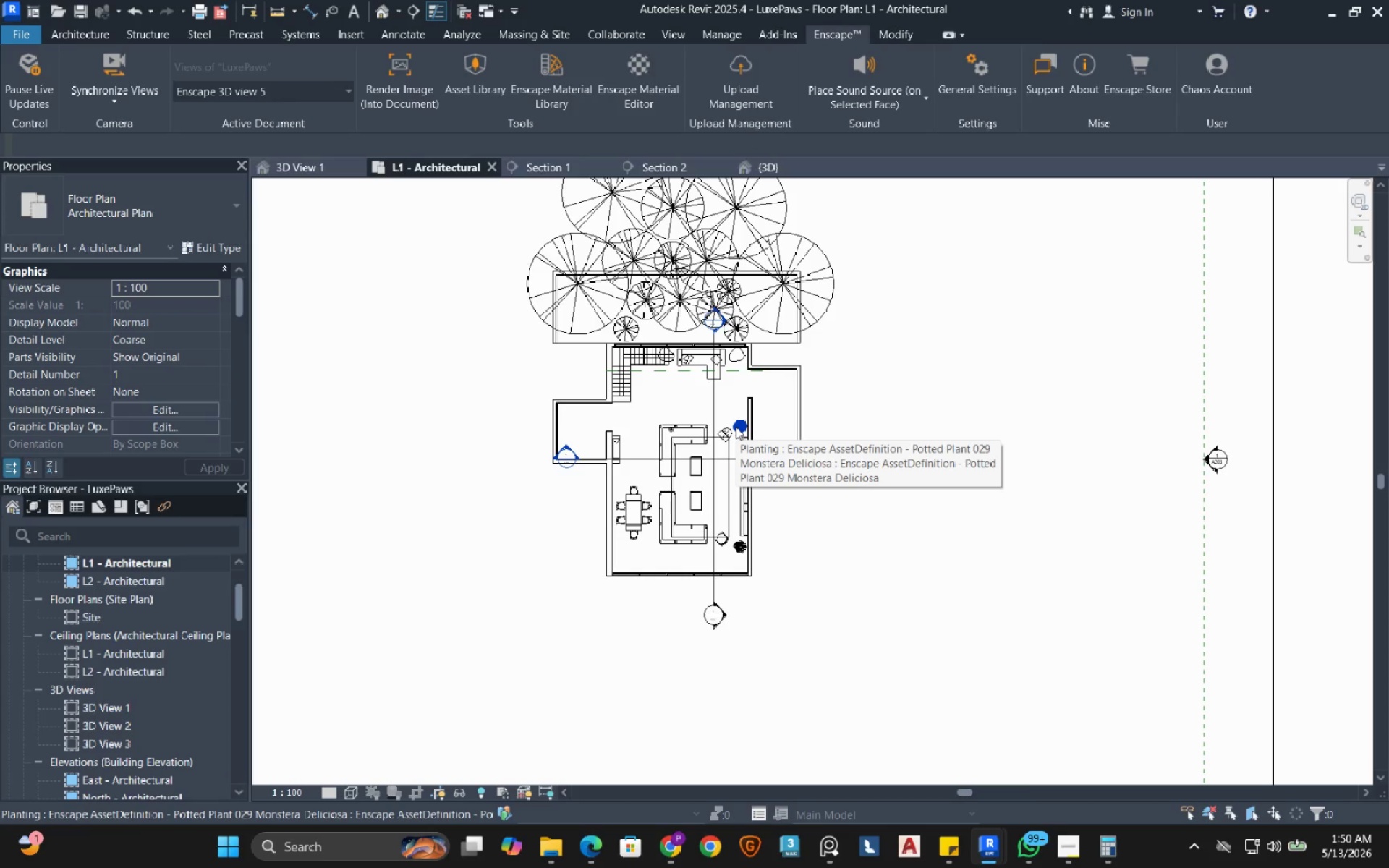 
wait(5.01)
 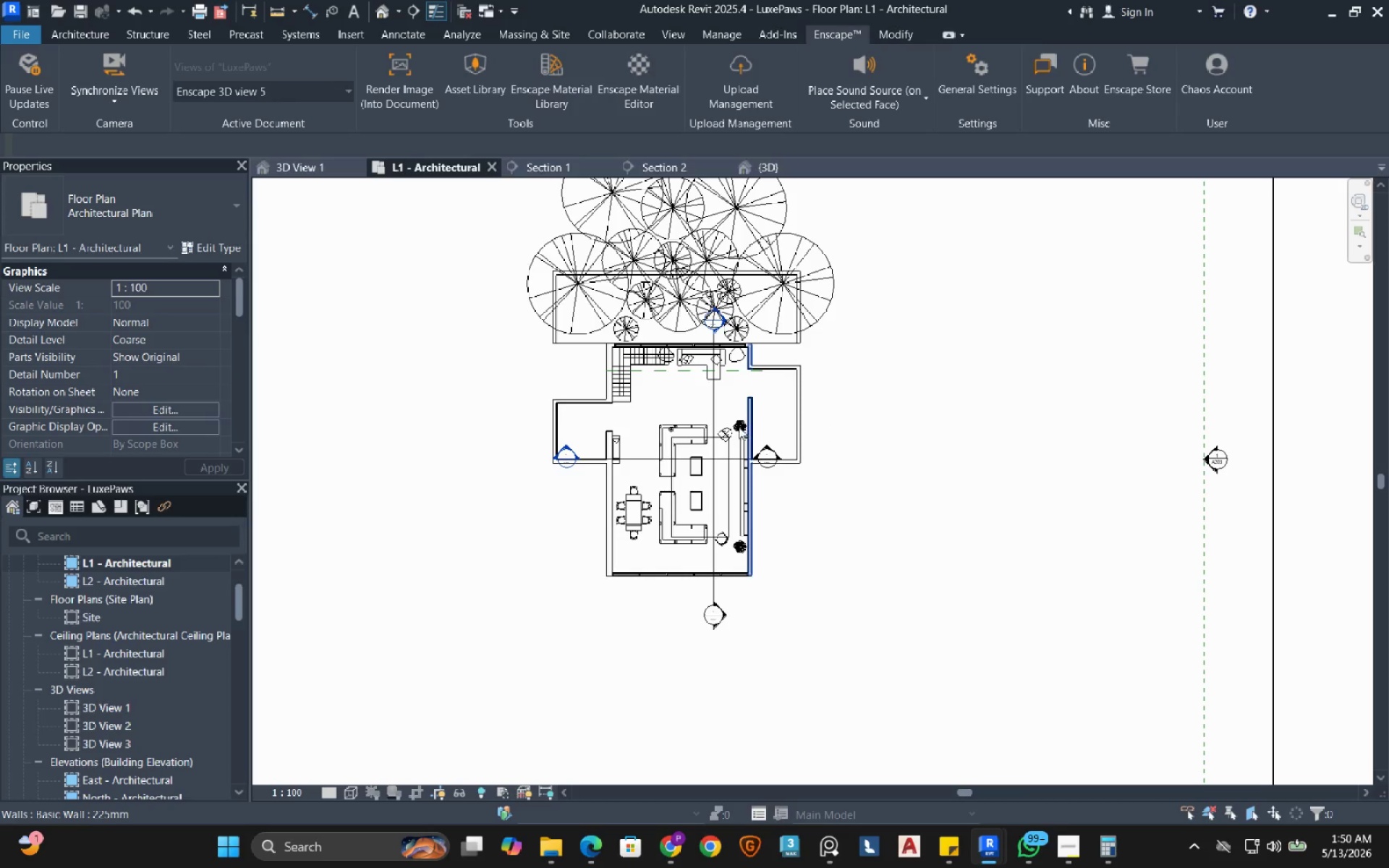 
scroll: coordinate [736, 427], scroll_direction: up, amount: 1.0
 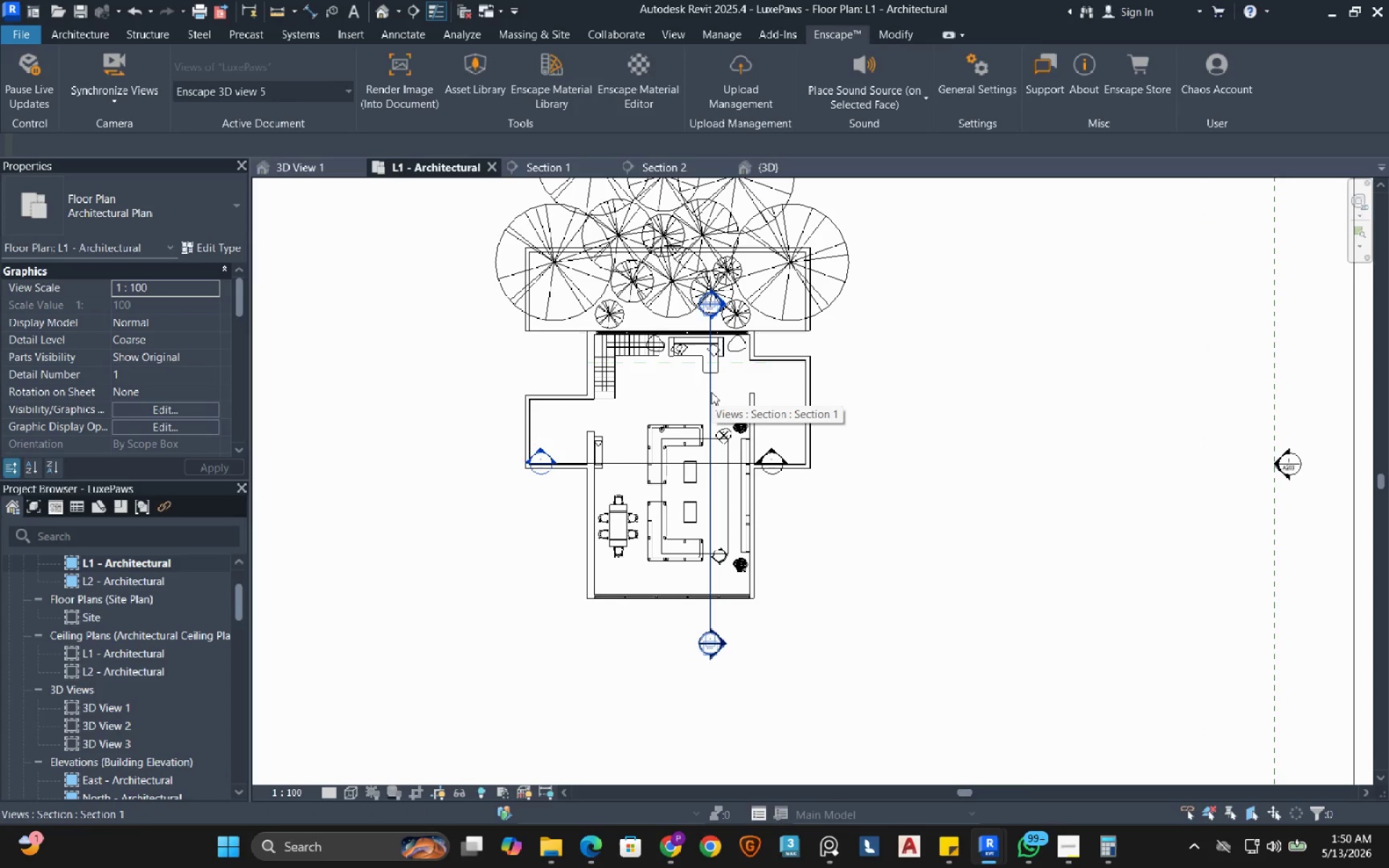 
left_click([711, 392])
 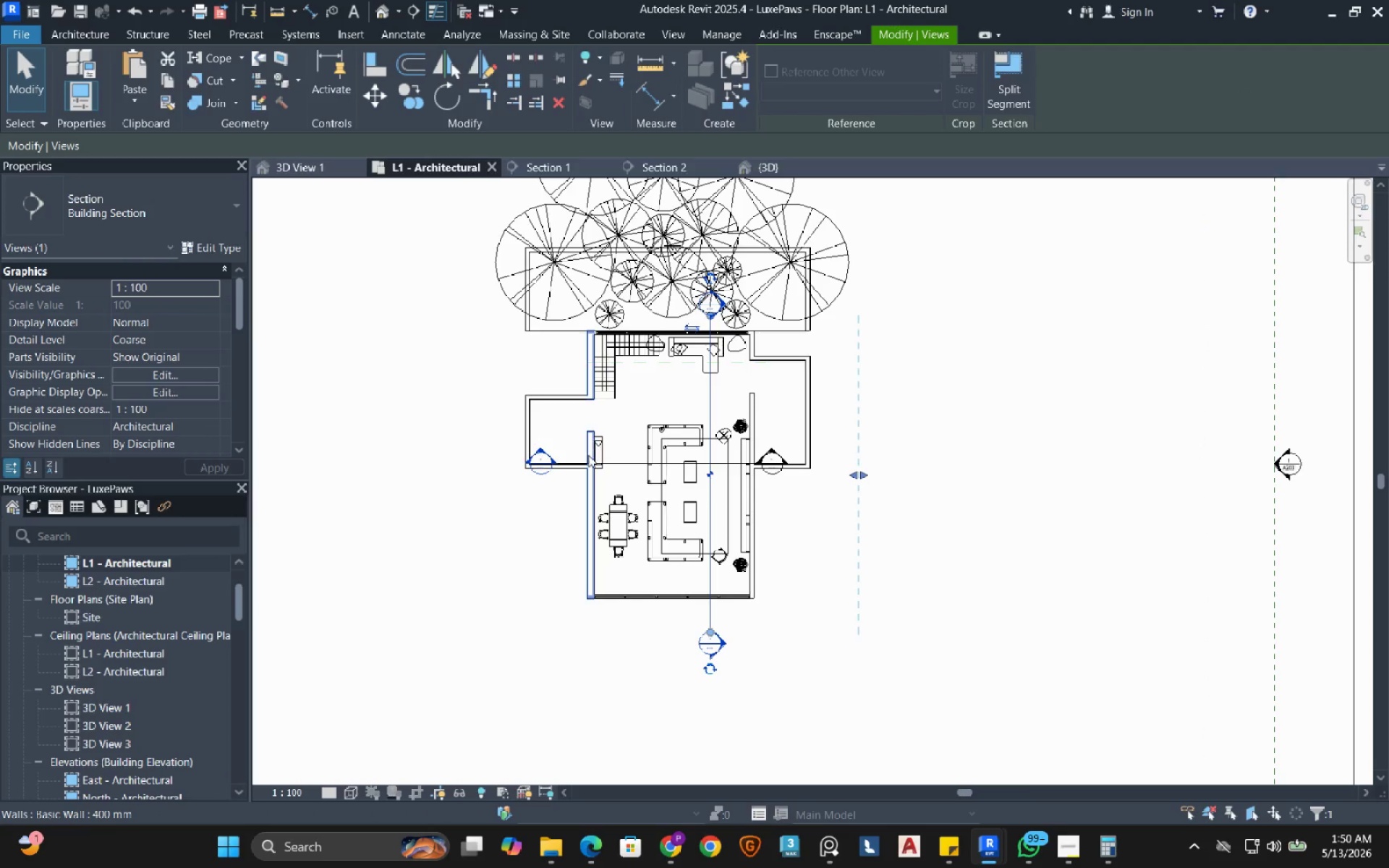 
hold_key(key=ControlLeft, duration=1.09)
left_click([619, 467])
 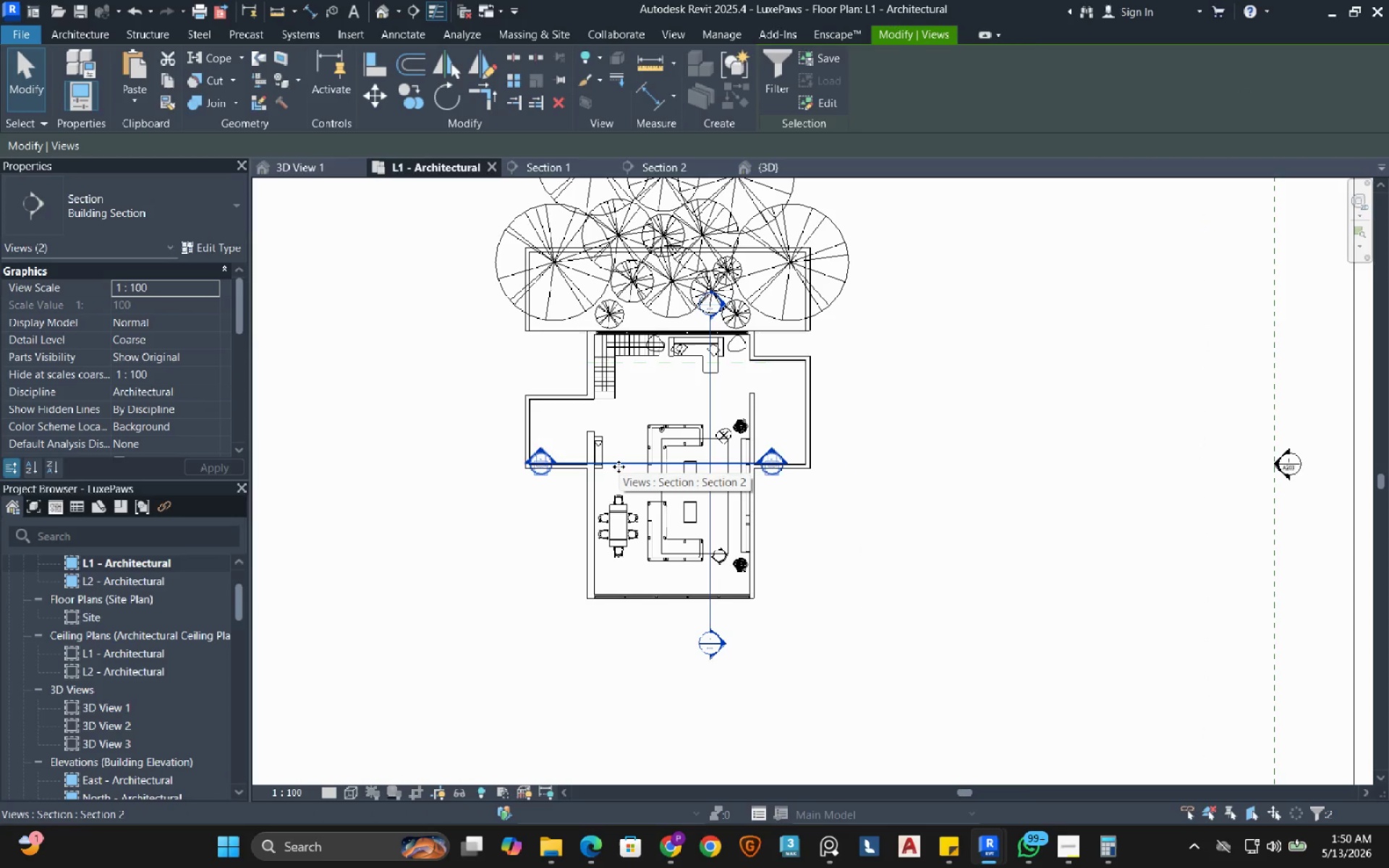 
wait(12.53)
 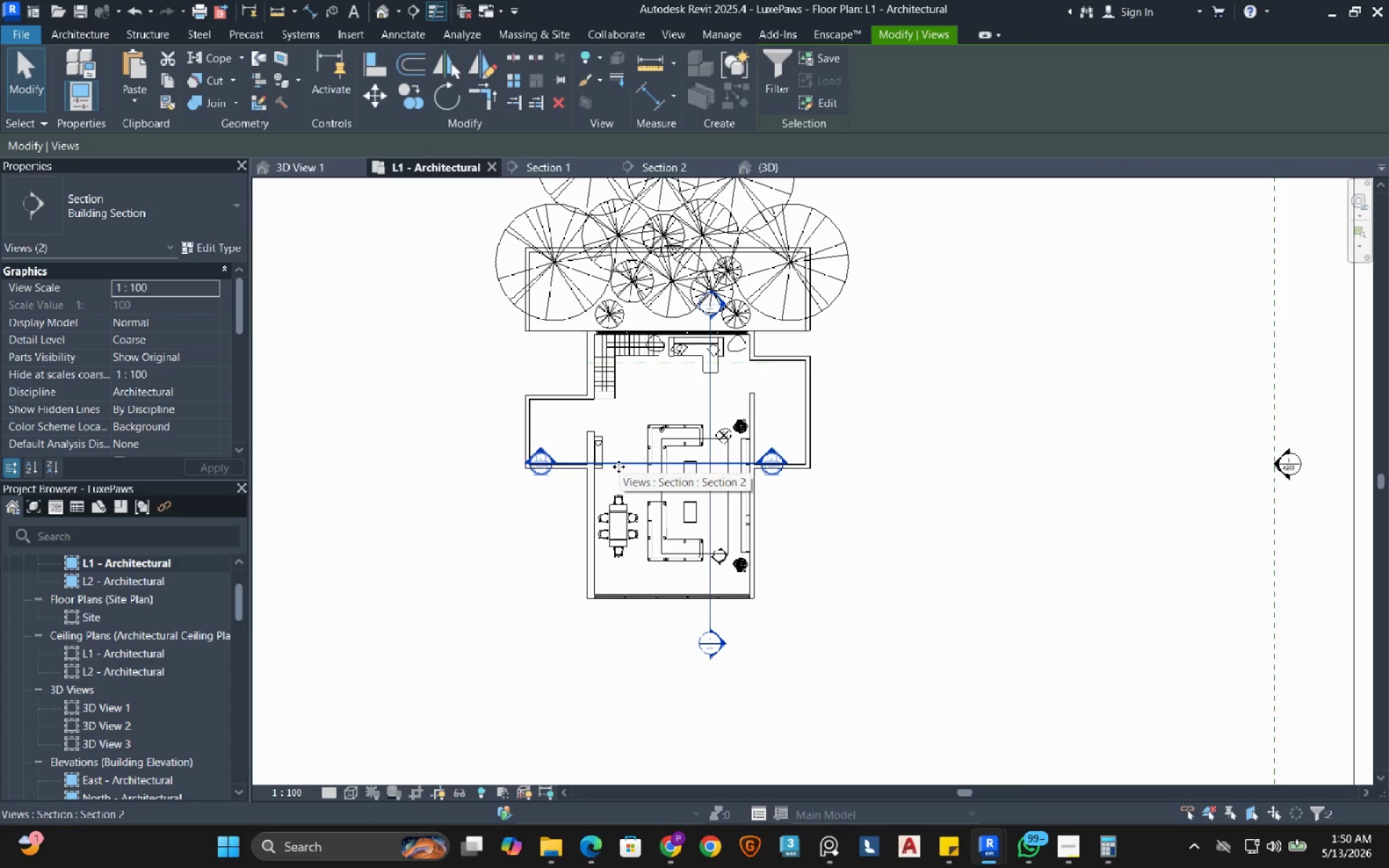 
type(de)
 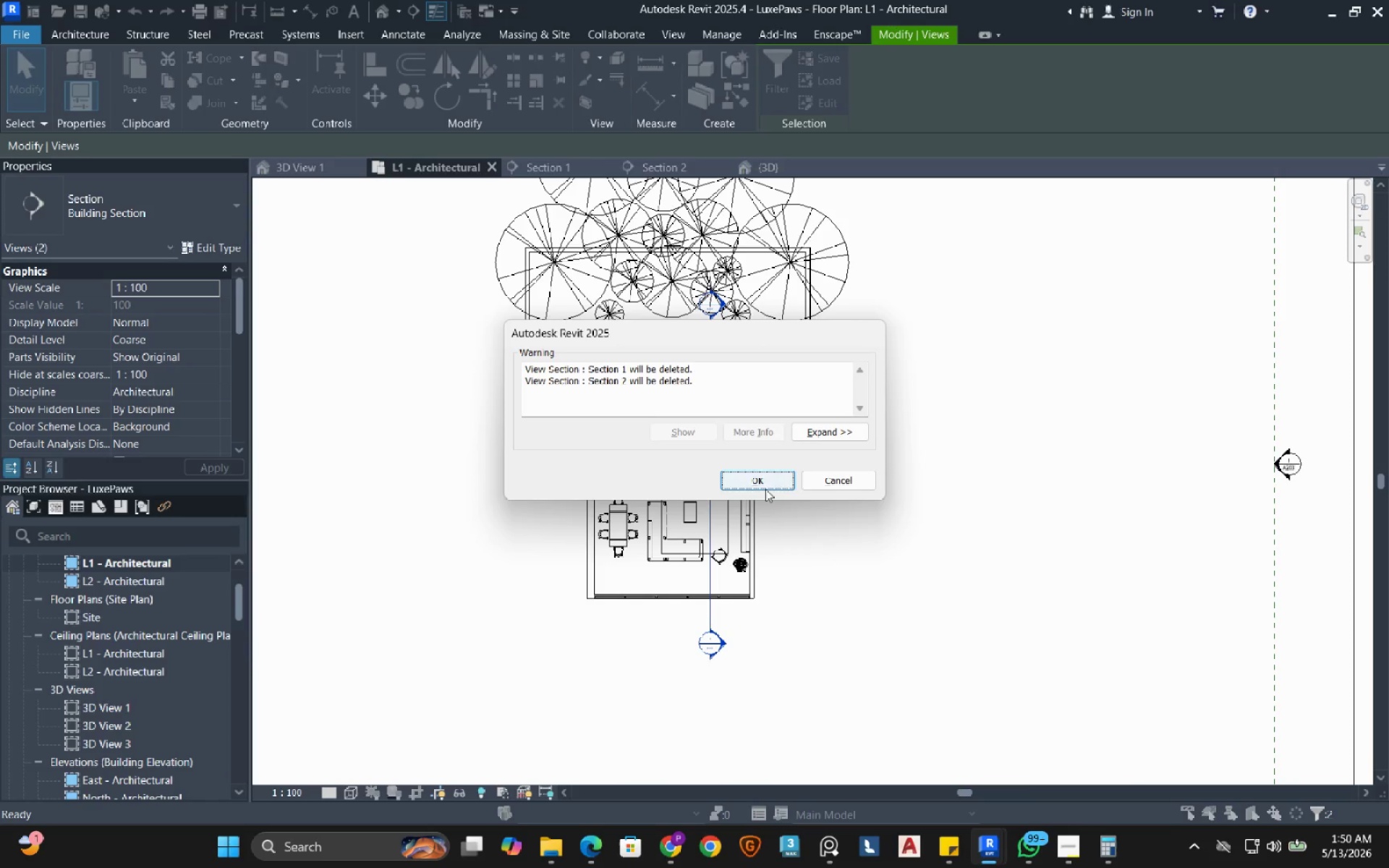 
left_click([765, 489])
 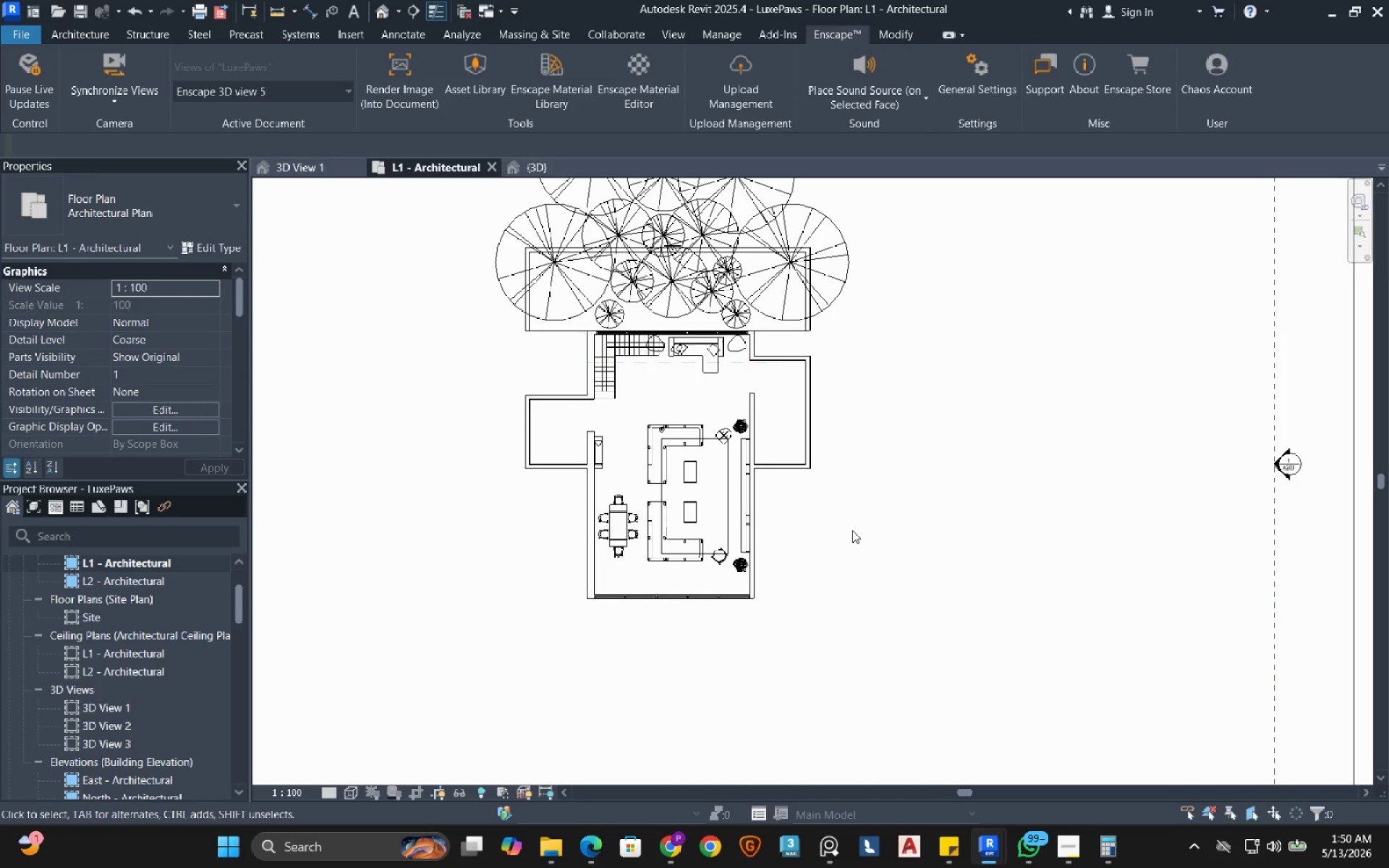 
left_click([852, 530])
 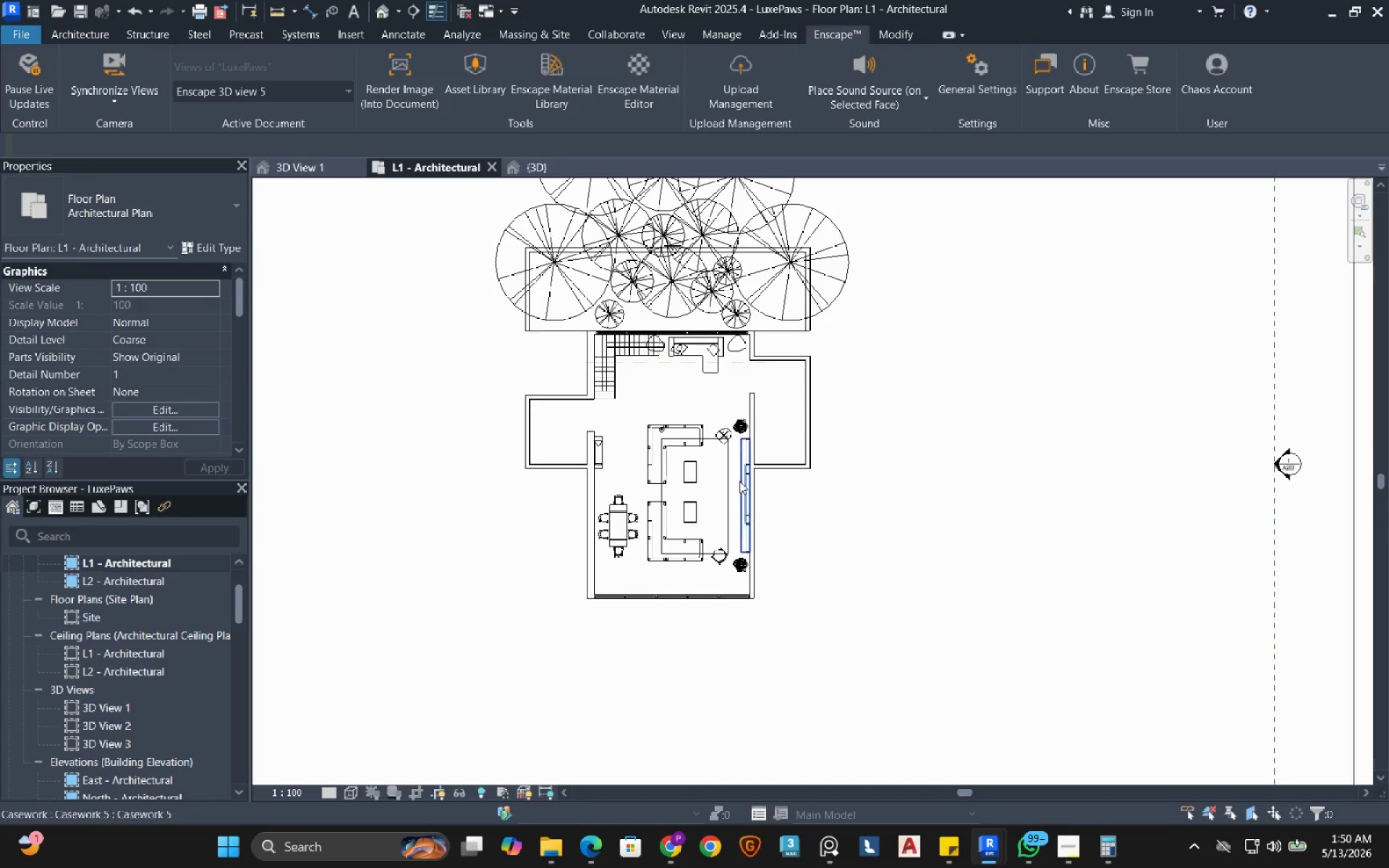 
scroll: coordinate [703, 473], scroll_direction: up, amount: 4.0
 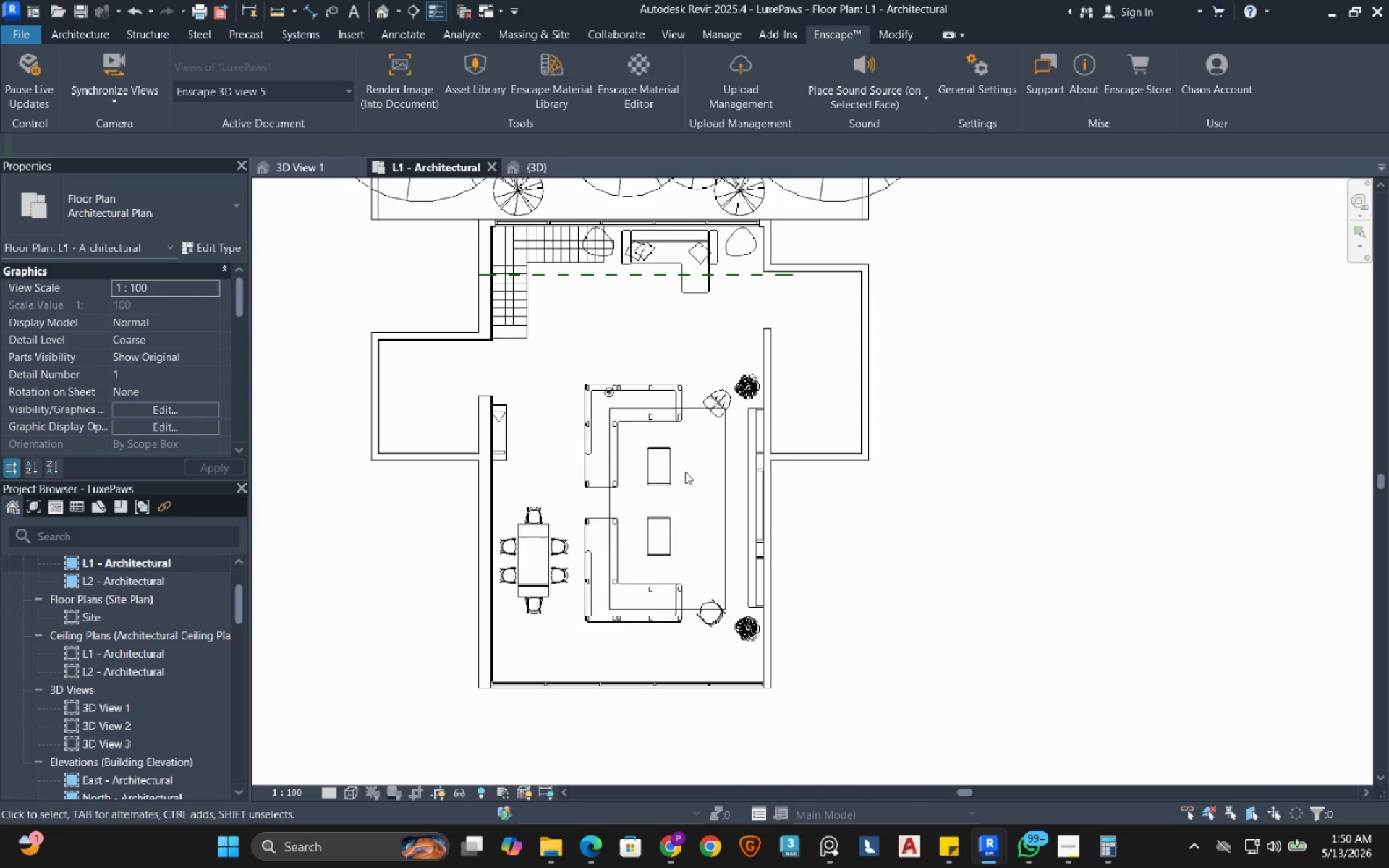 
type(sd)
 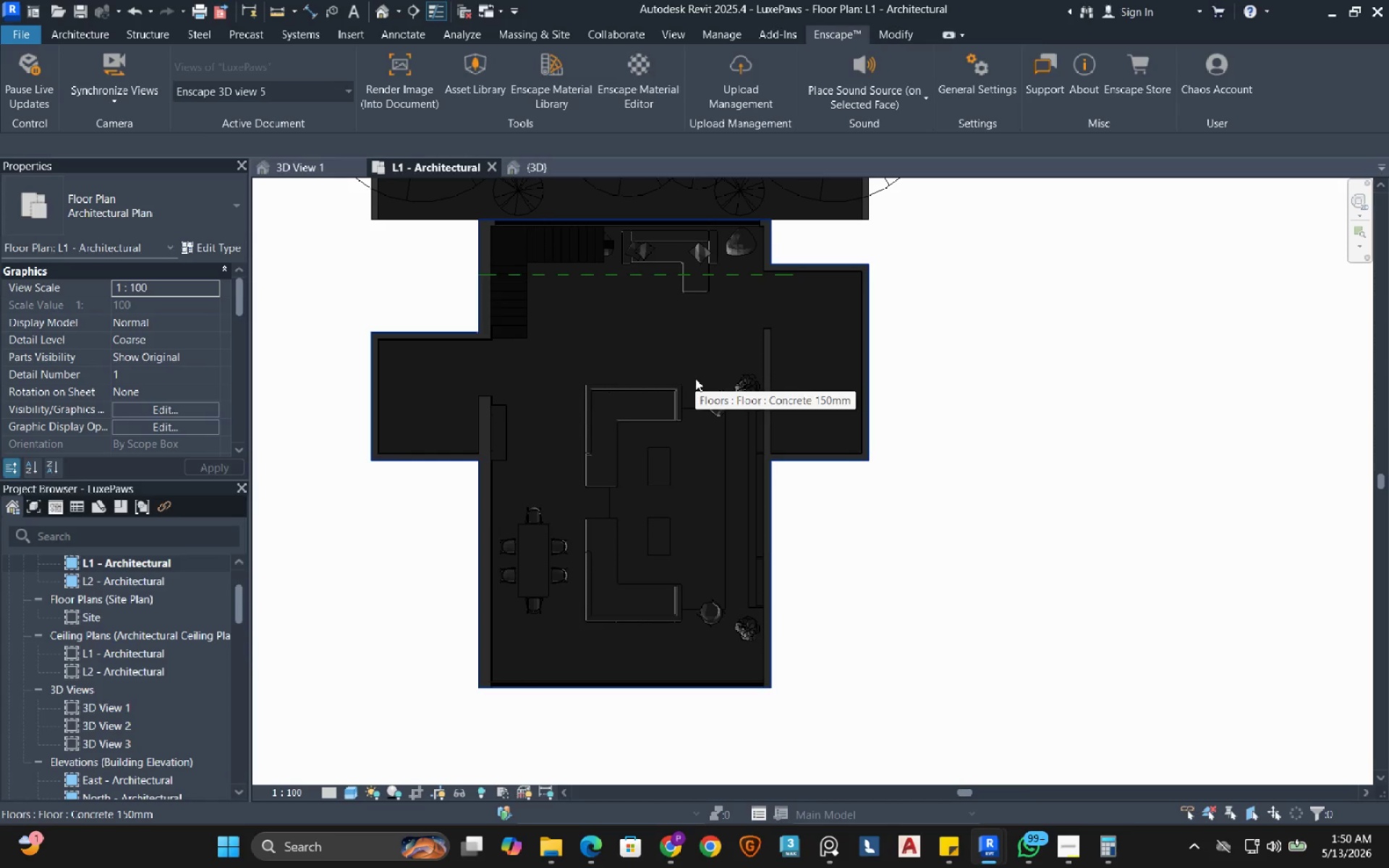 
wait(6.0)
 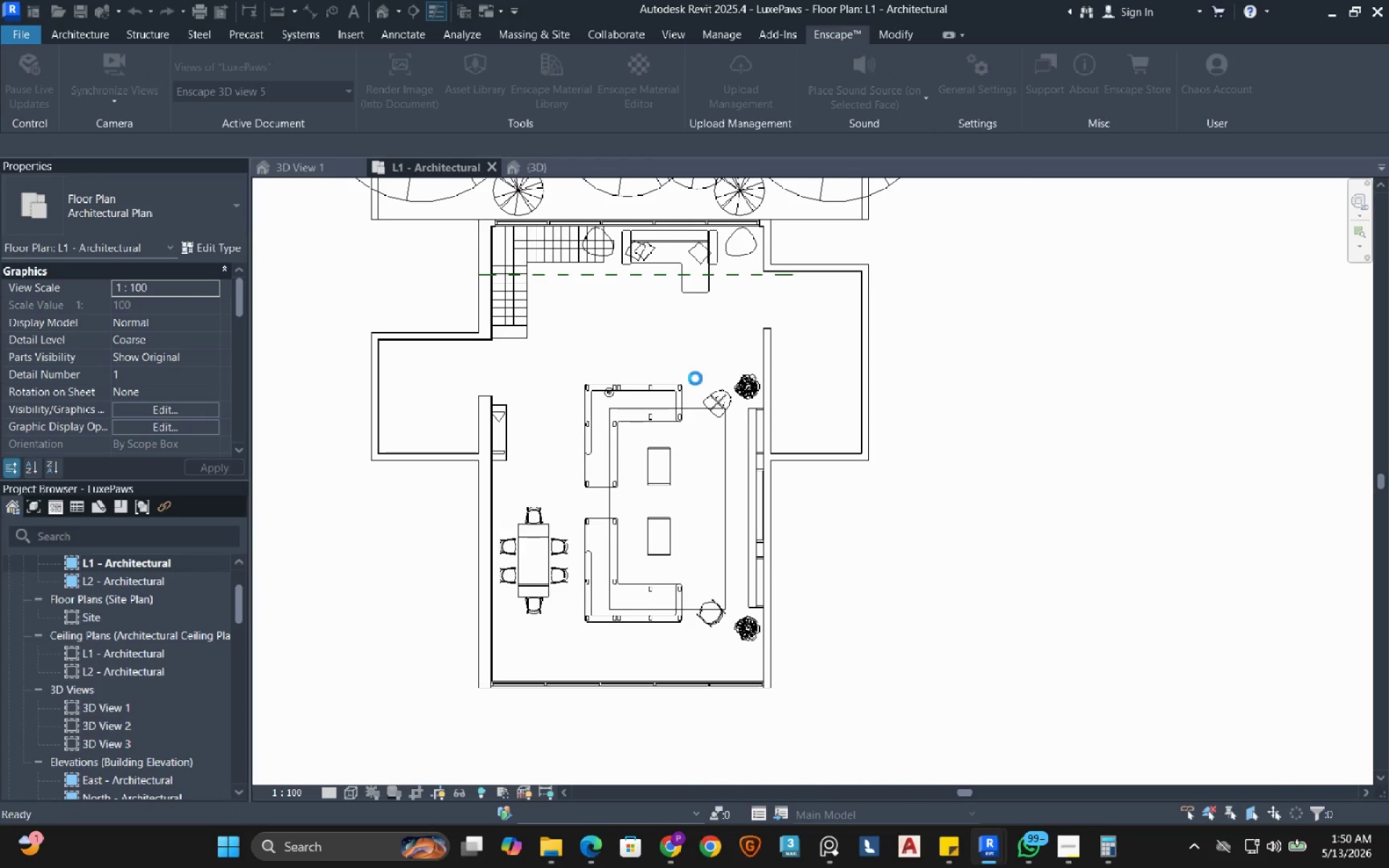 
type(hl)
 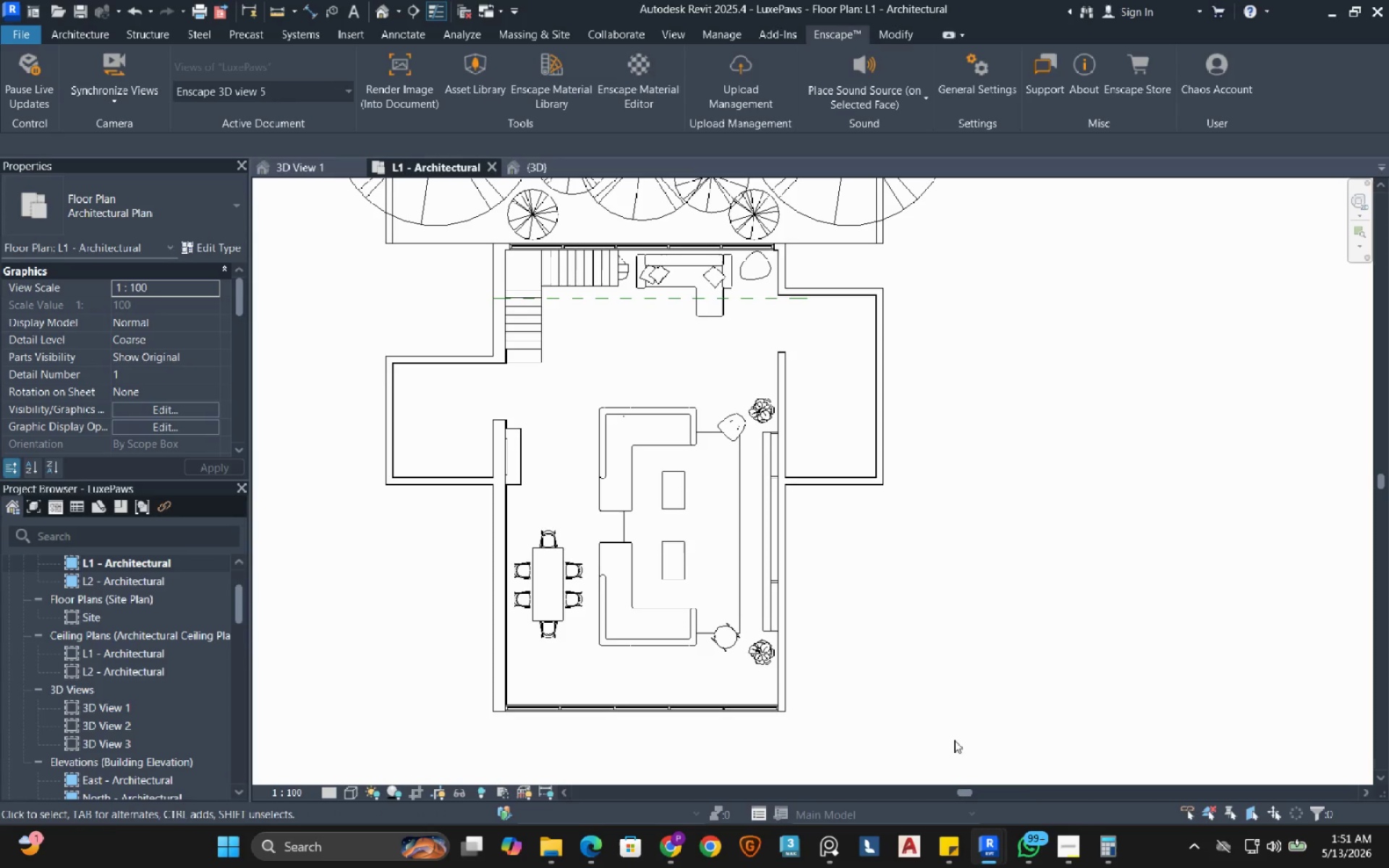 
wait(7.02)
 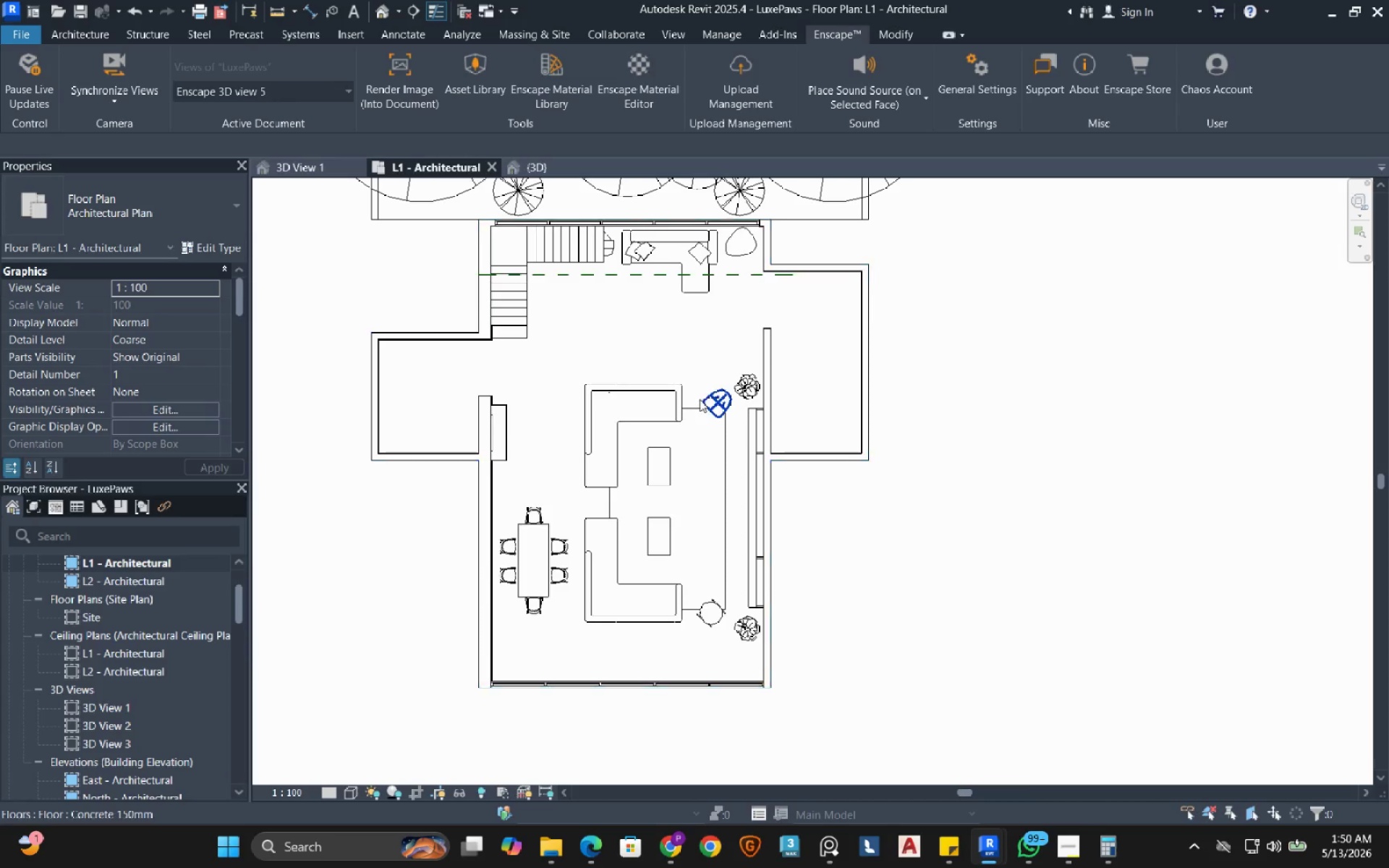 
left_click([1069, 838])